 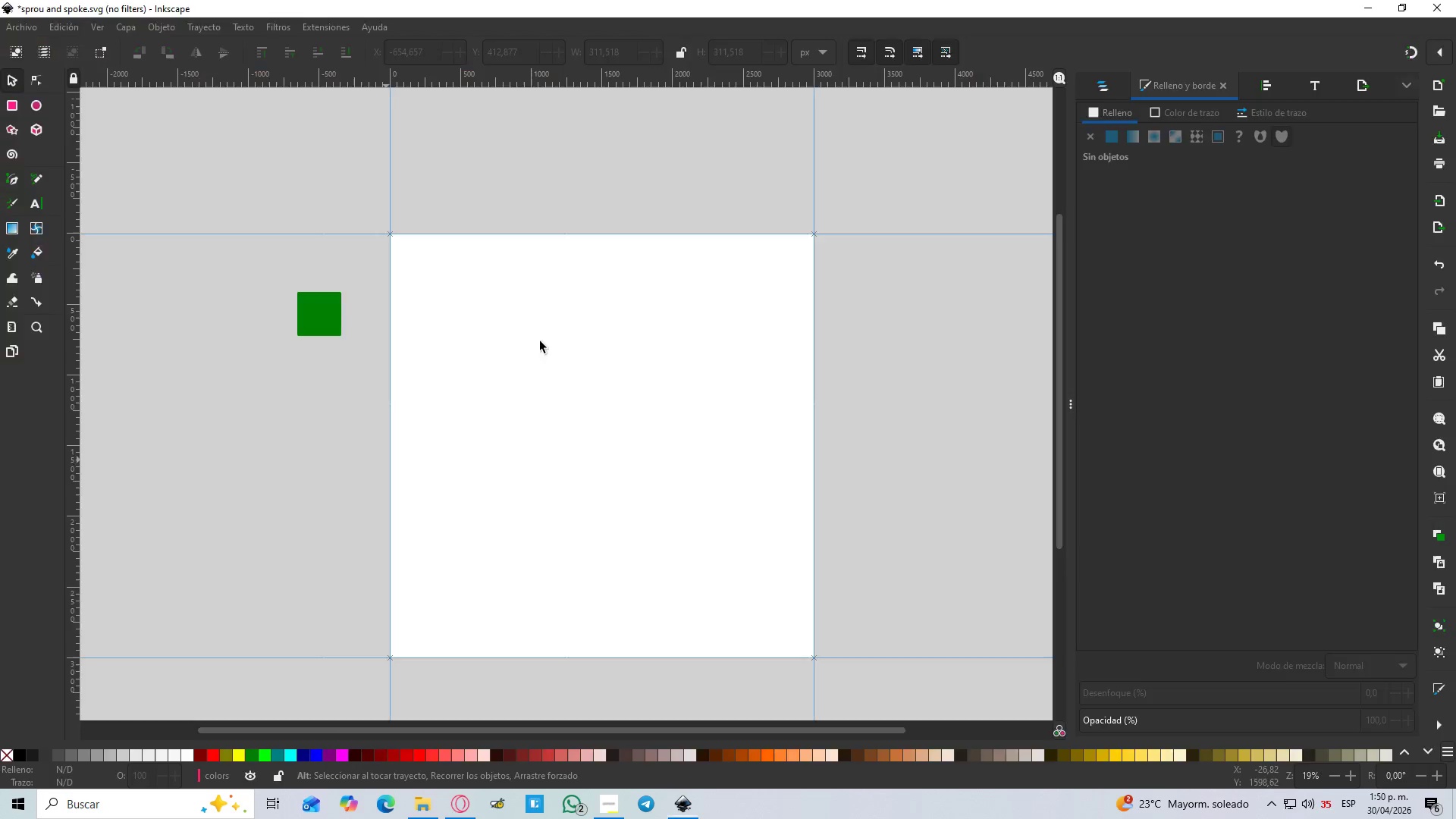 
left_click([337, 315])
 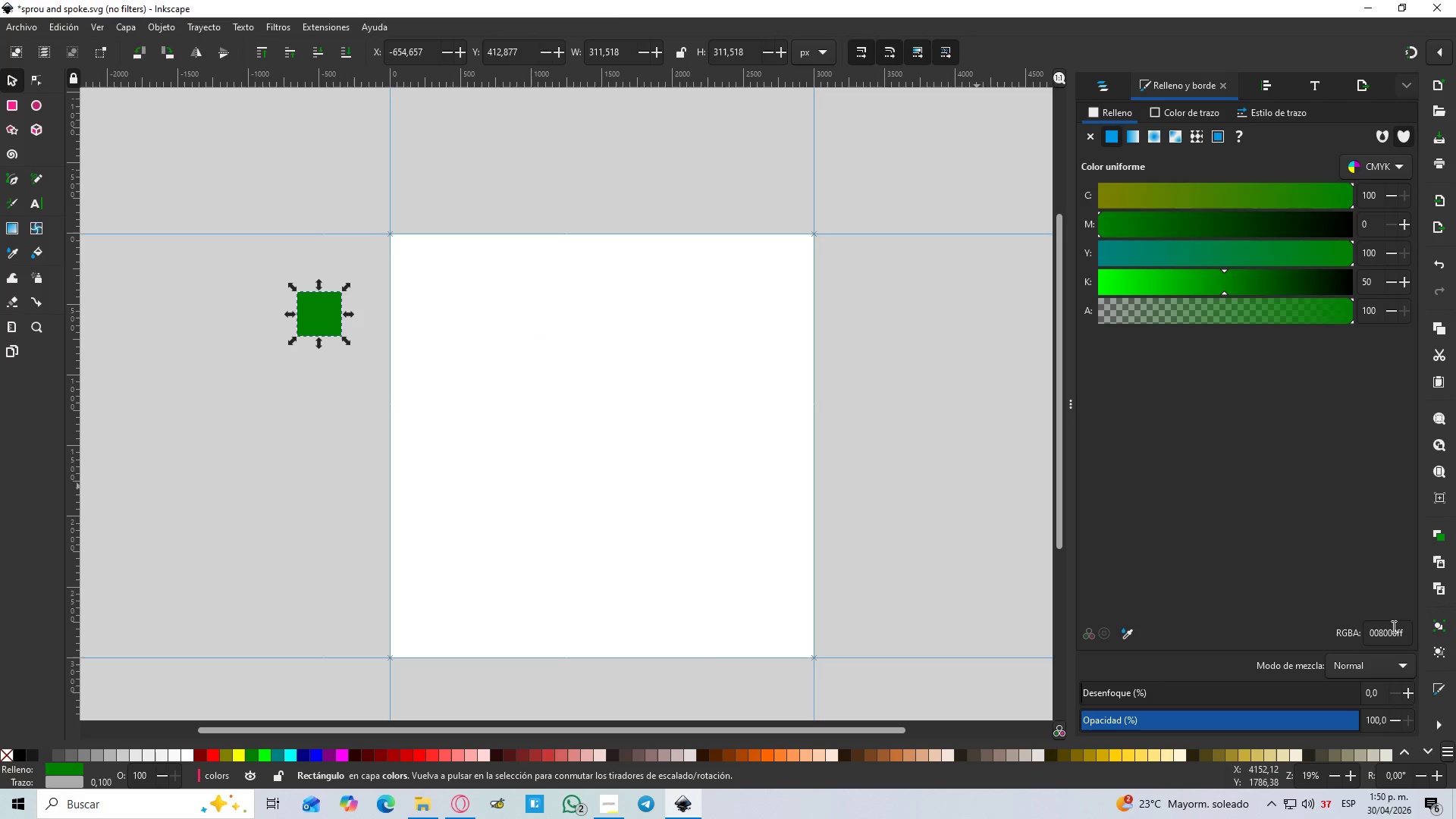 
double_click([1383, 629])
 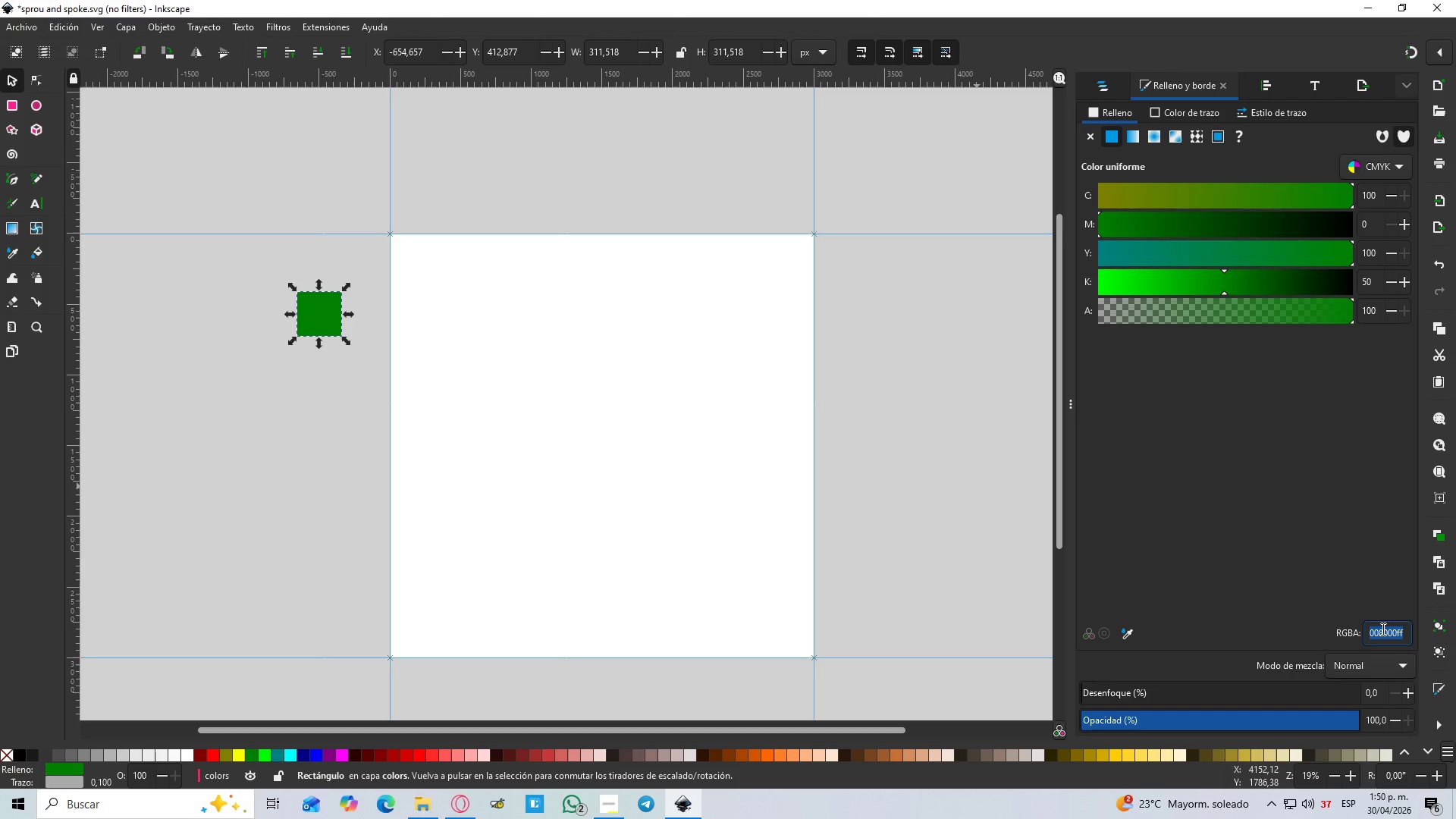 
key(Control+V)
 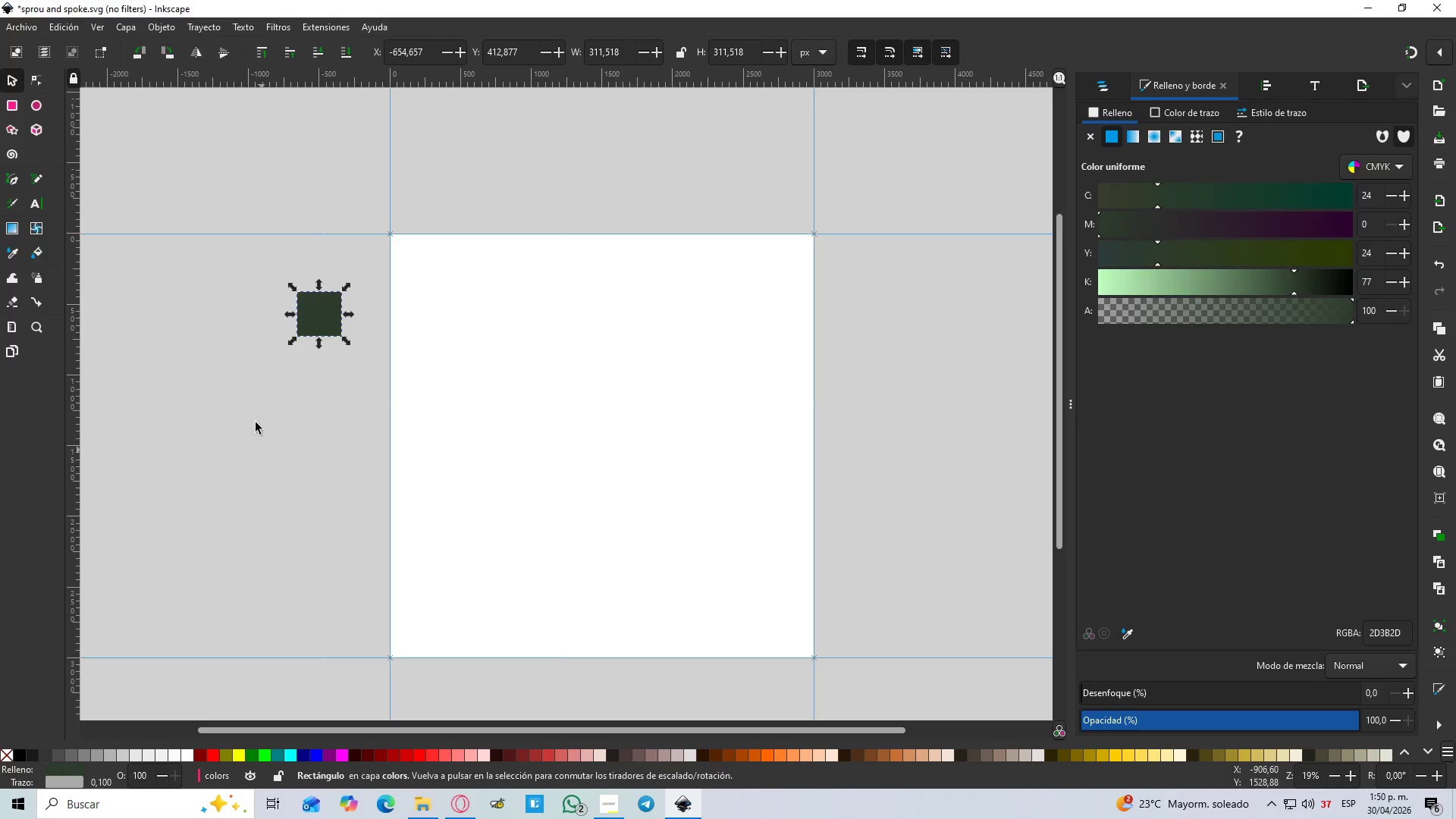 
left_click_drag(start_coordinate=[311, 319], to_coordinate=[317, 382])
 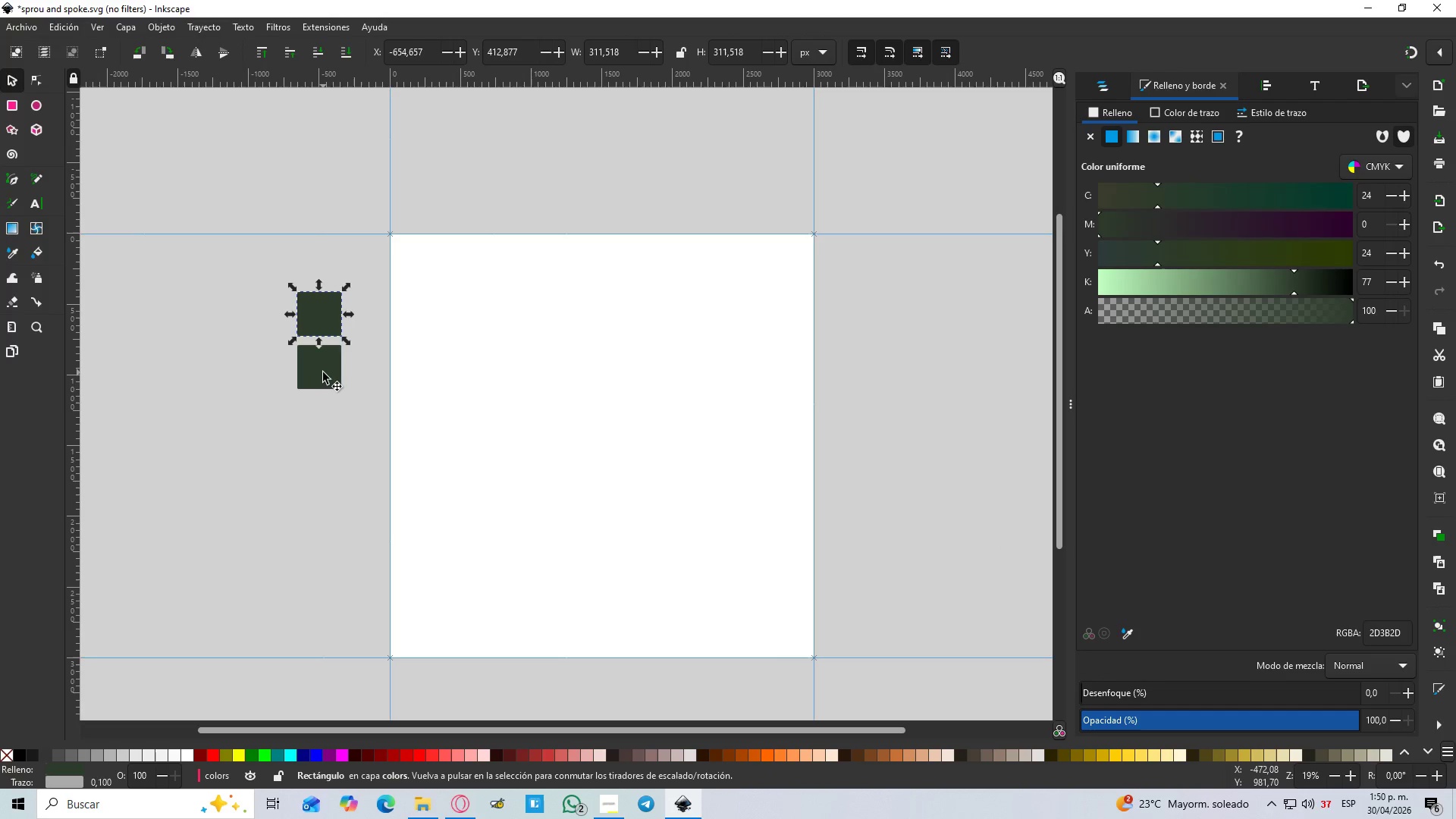 
key(Control+D)
 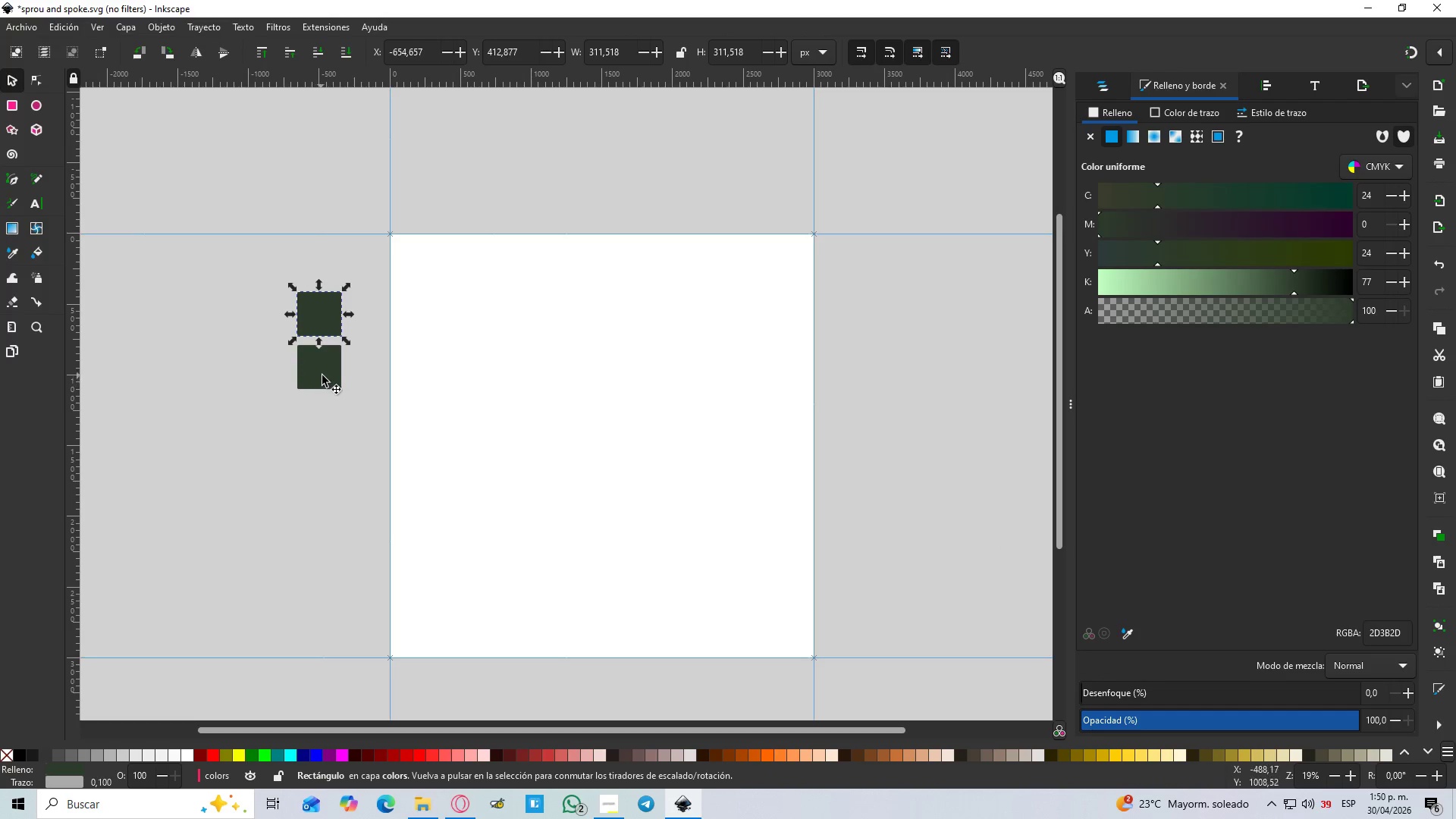 
left_click([323, 372])
 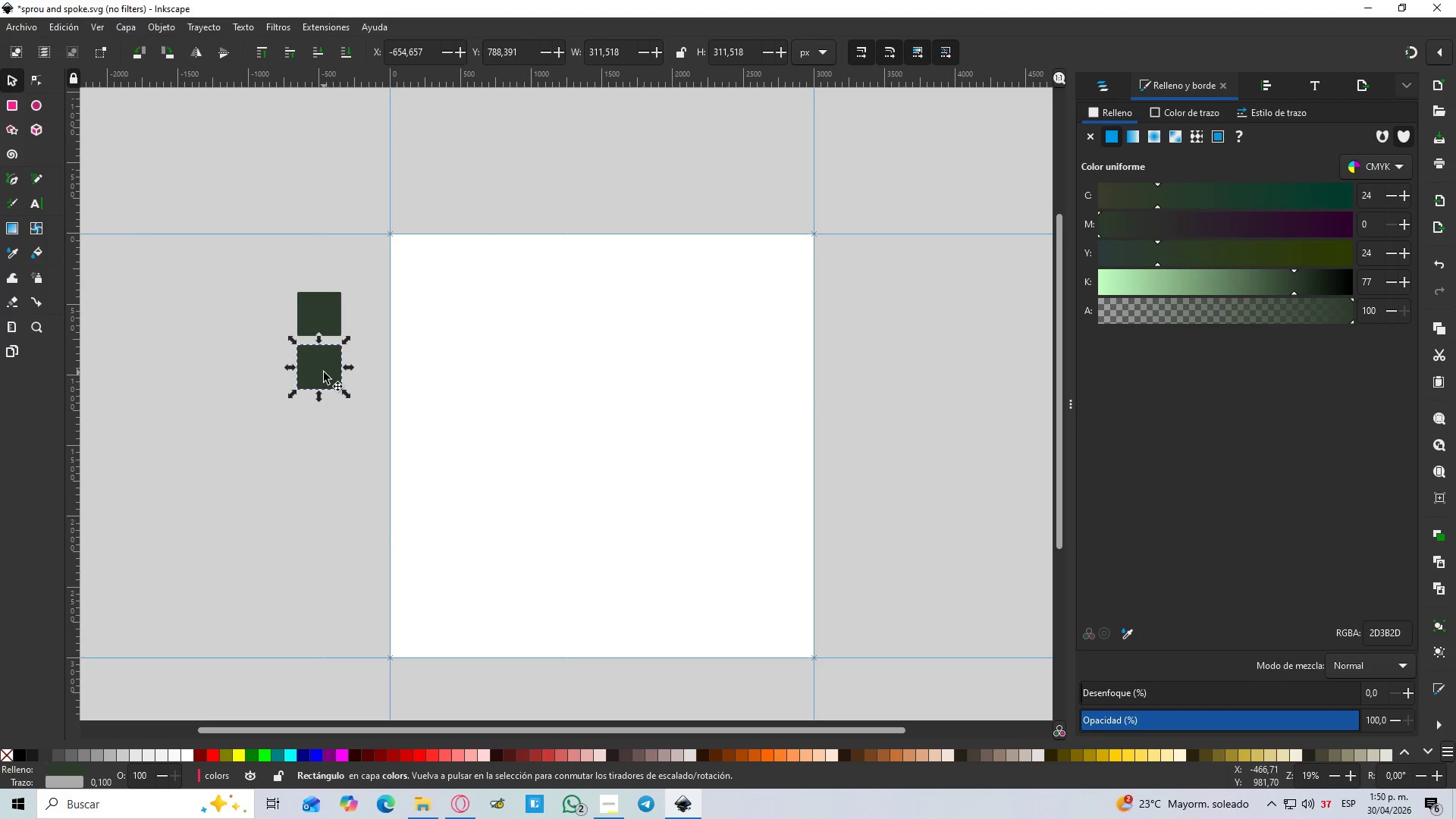 
left_click_drag(start_coordinate=[324, 372], to_coordinate=[323, 383])
 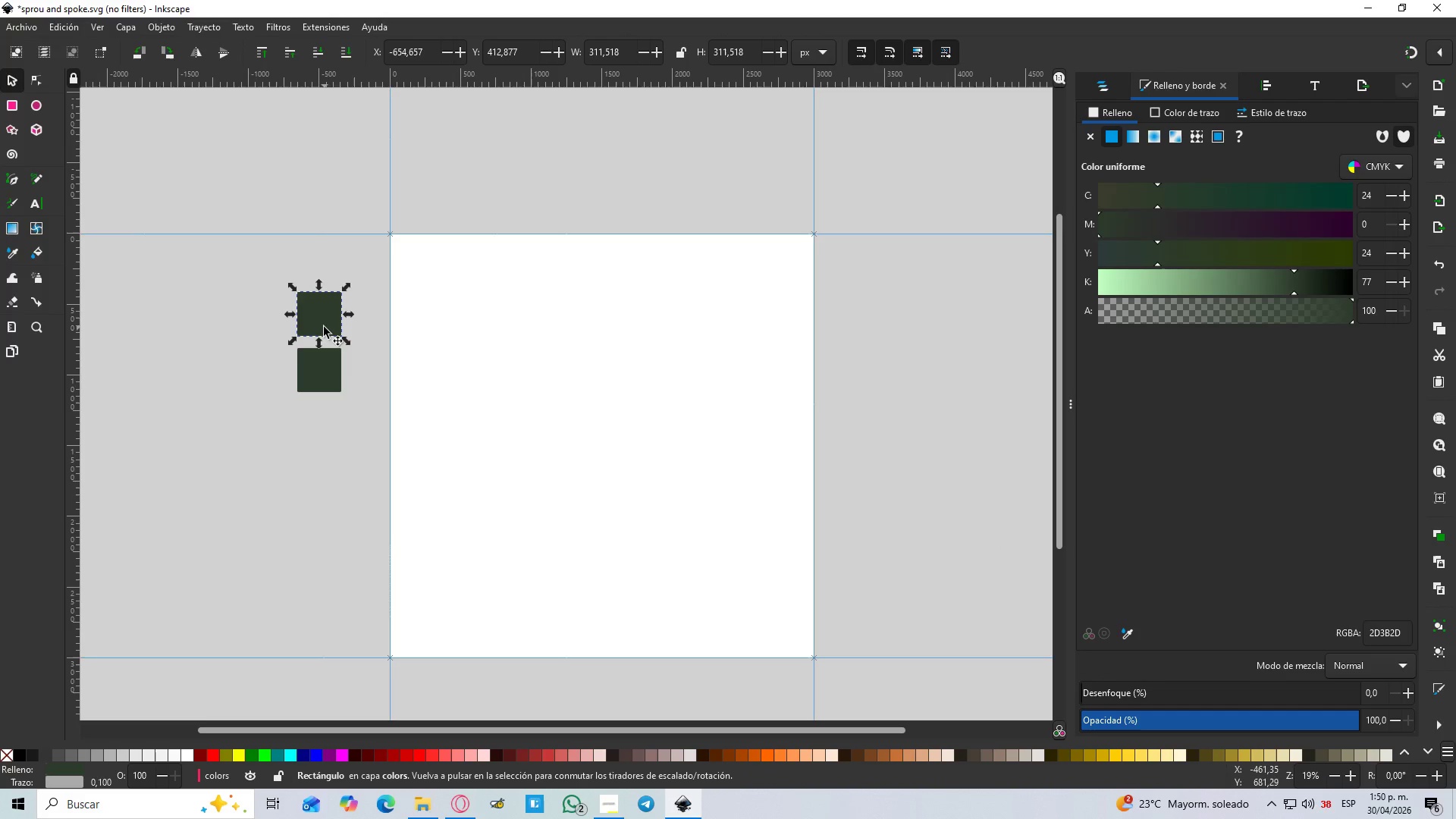 
key(Control+D)
 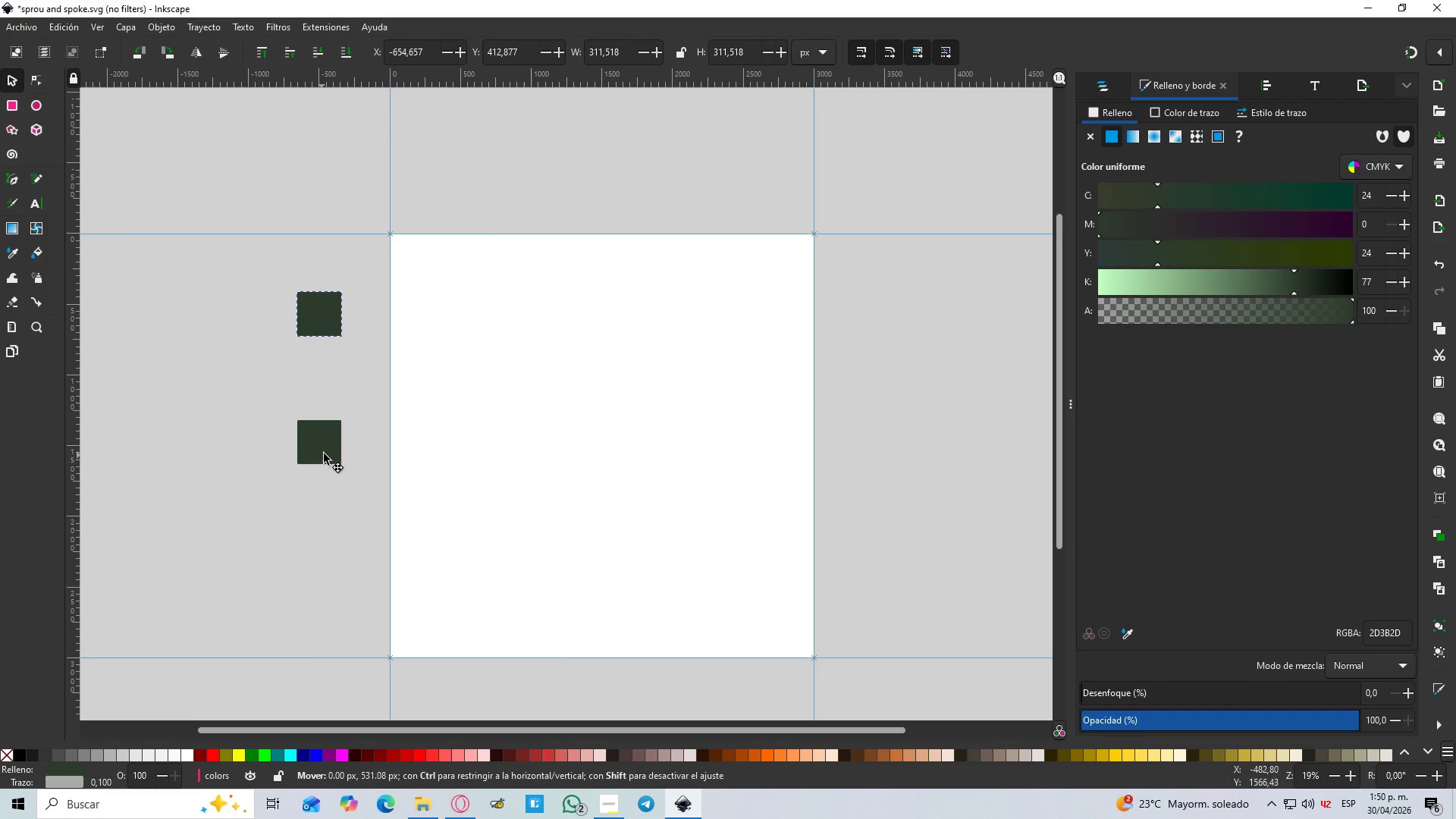 
scroll: coordinate [323, 393], scroll_direction: down, amount: 1.0
 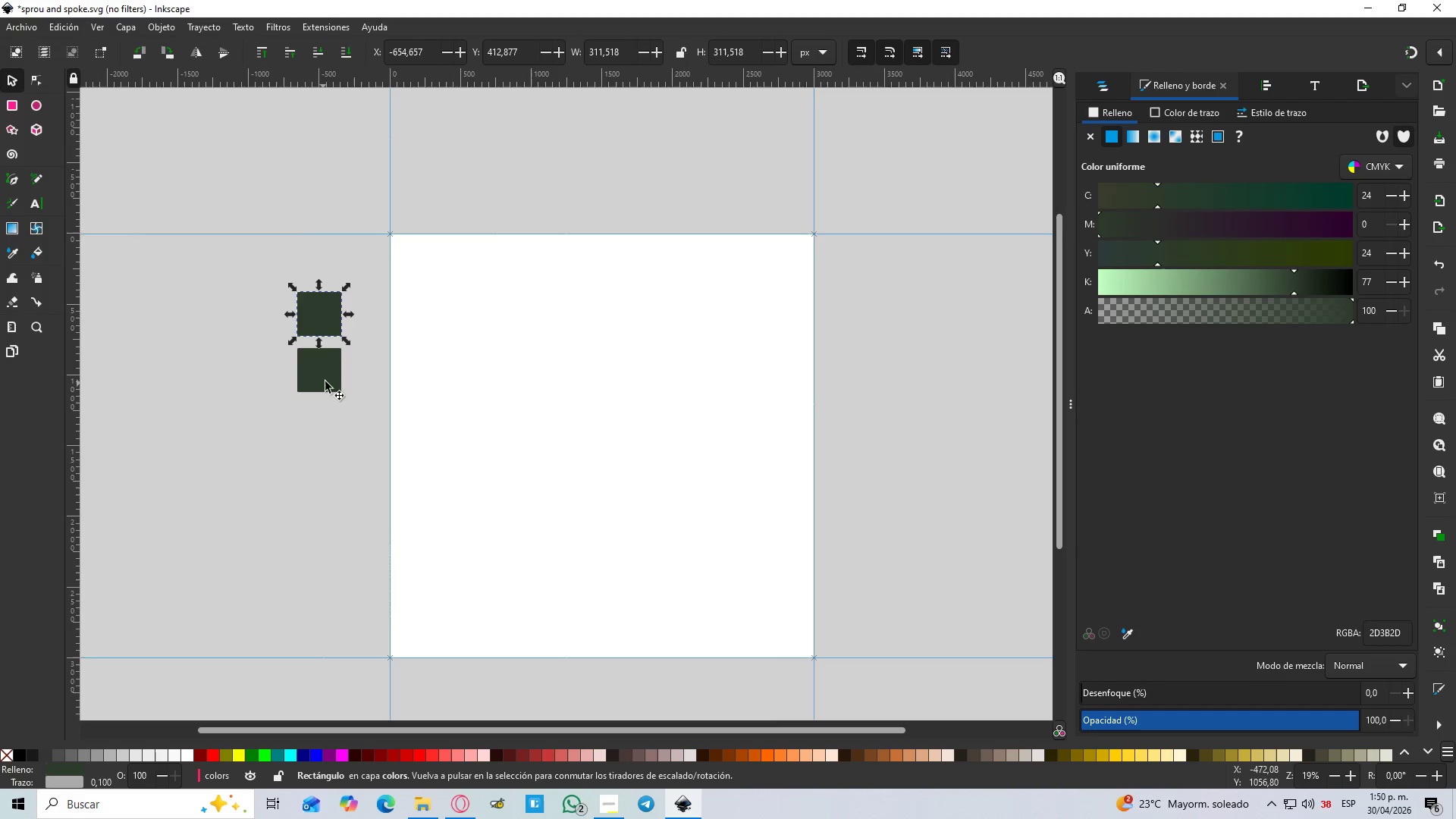 
left_click_drag(start_coordinate=[324, 327], to_coordinate=[320, 450])
 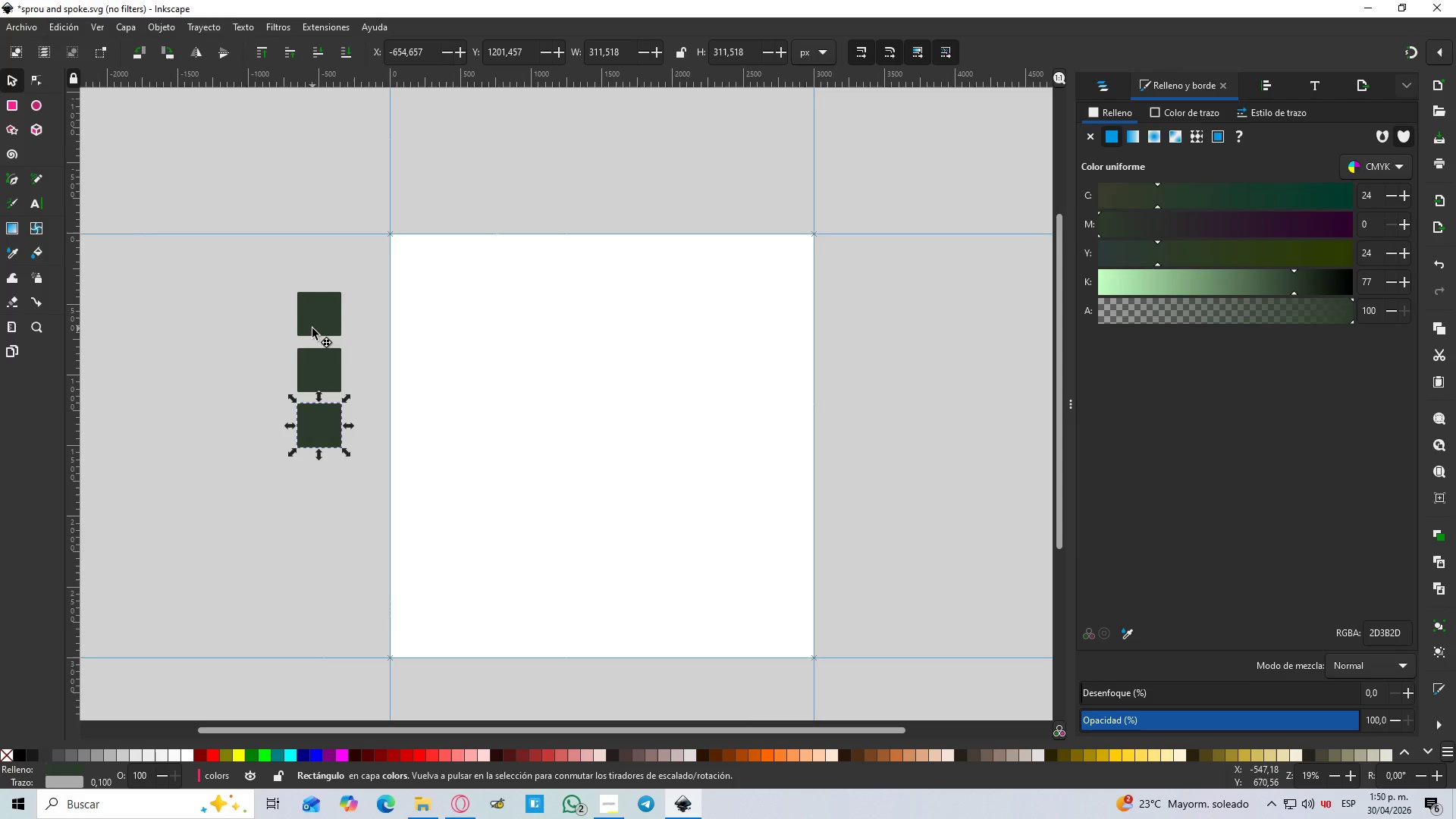 
hold_key(key=ControlLeft, duration=1.27)
 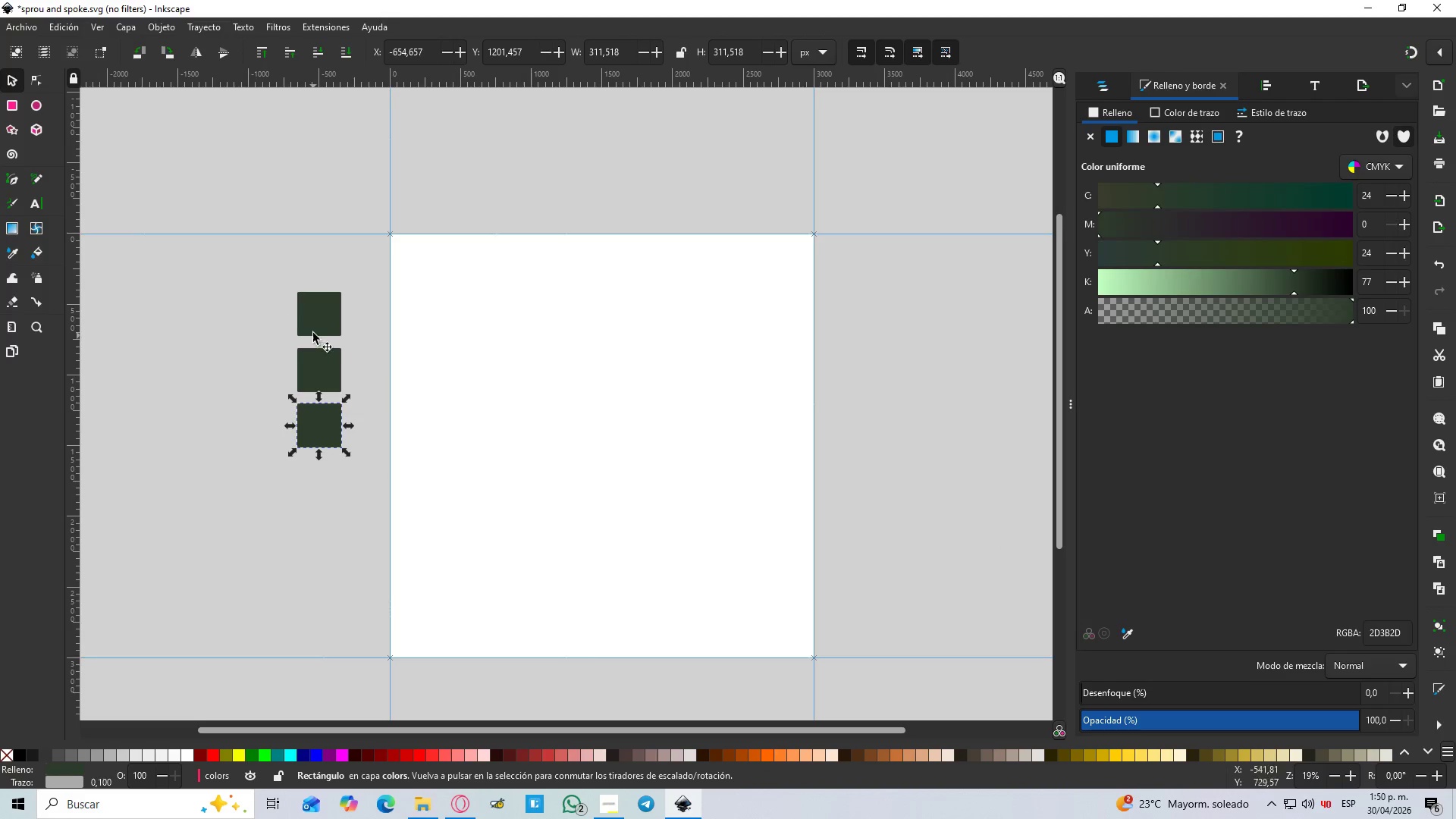 
left_click([312, 328])
 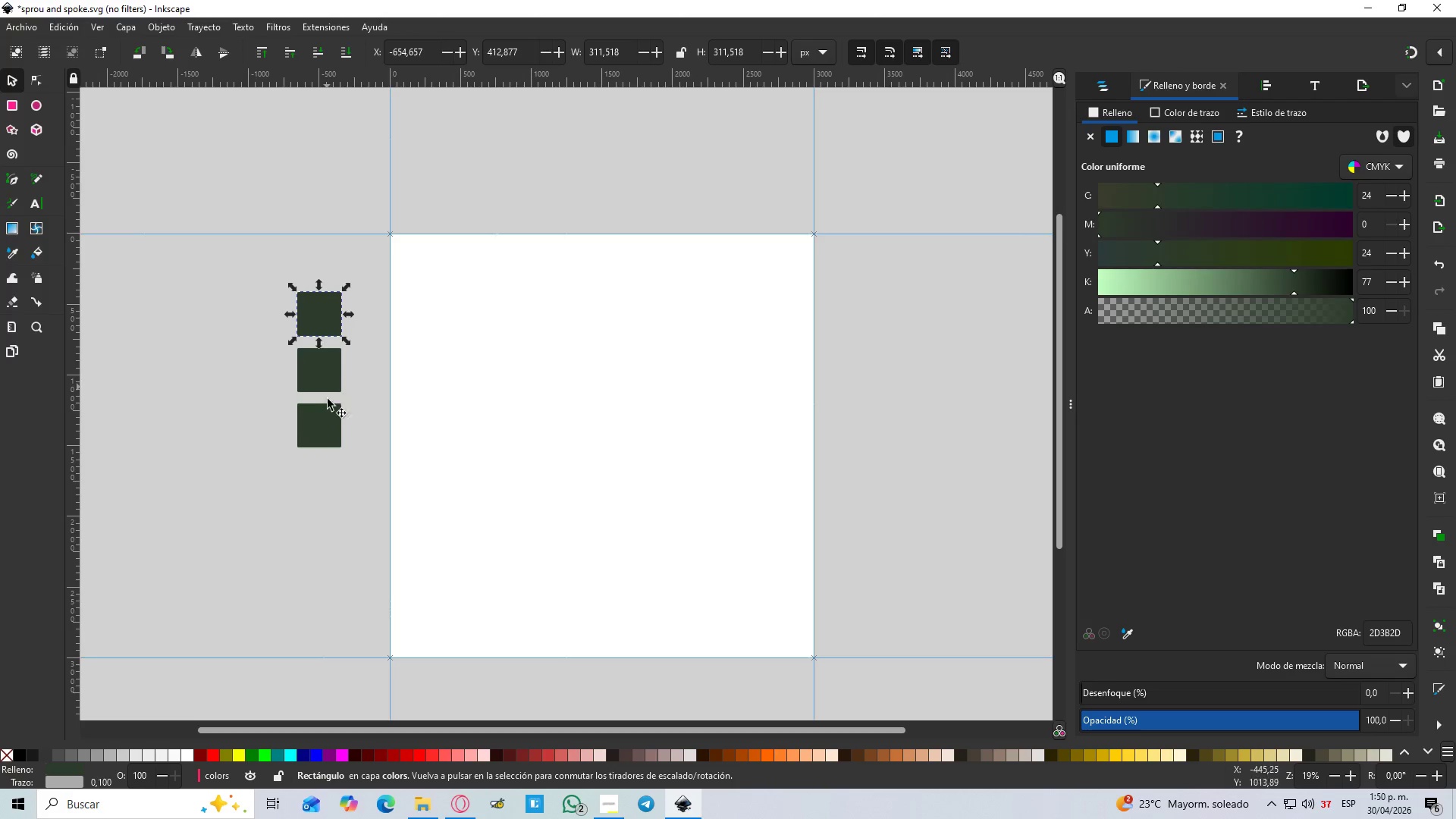 
left_click_drag(start_coordinate=[326, 423], to_coordinate=[325, 480])
 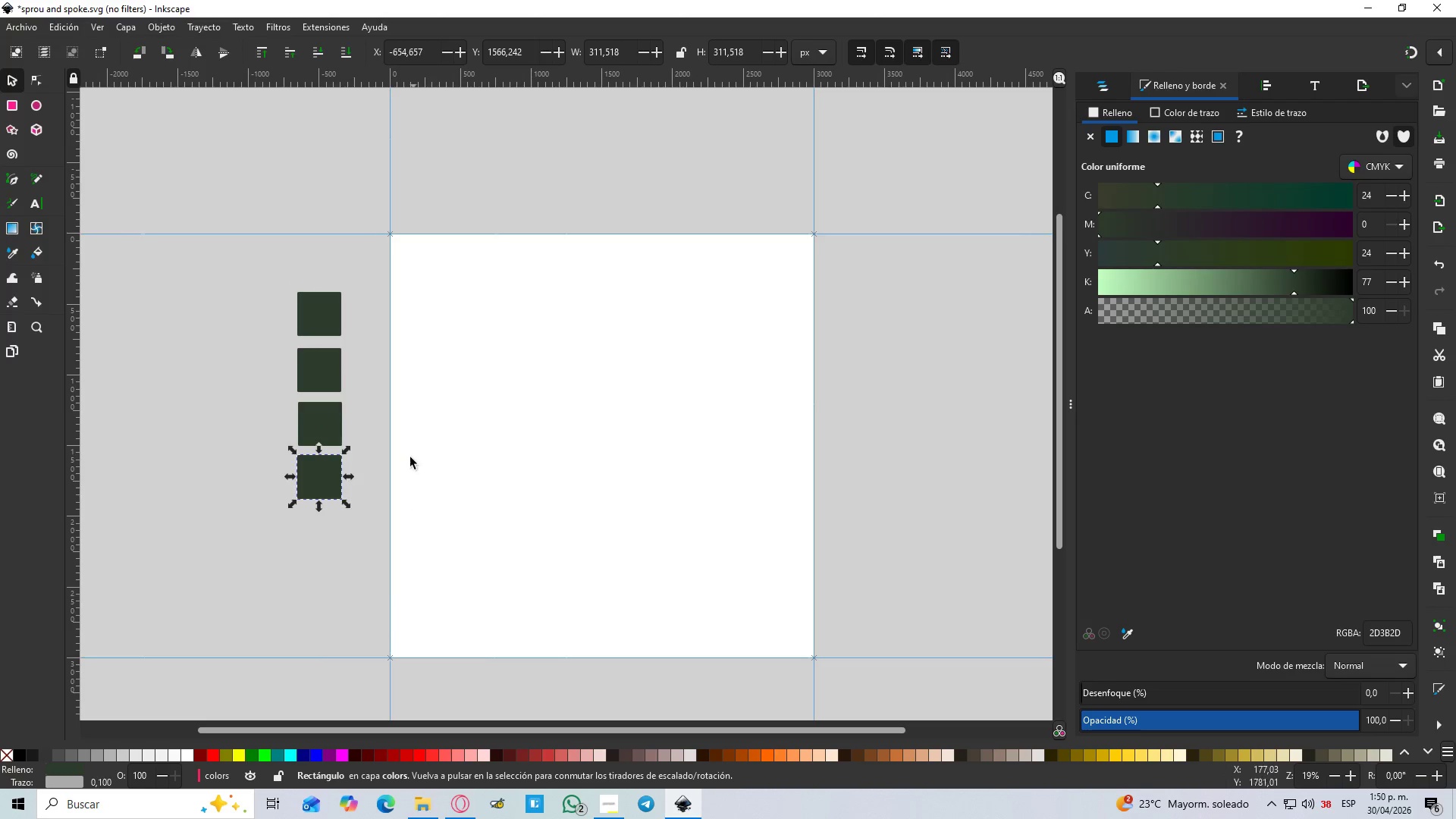 
key(Control+Space)
 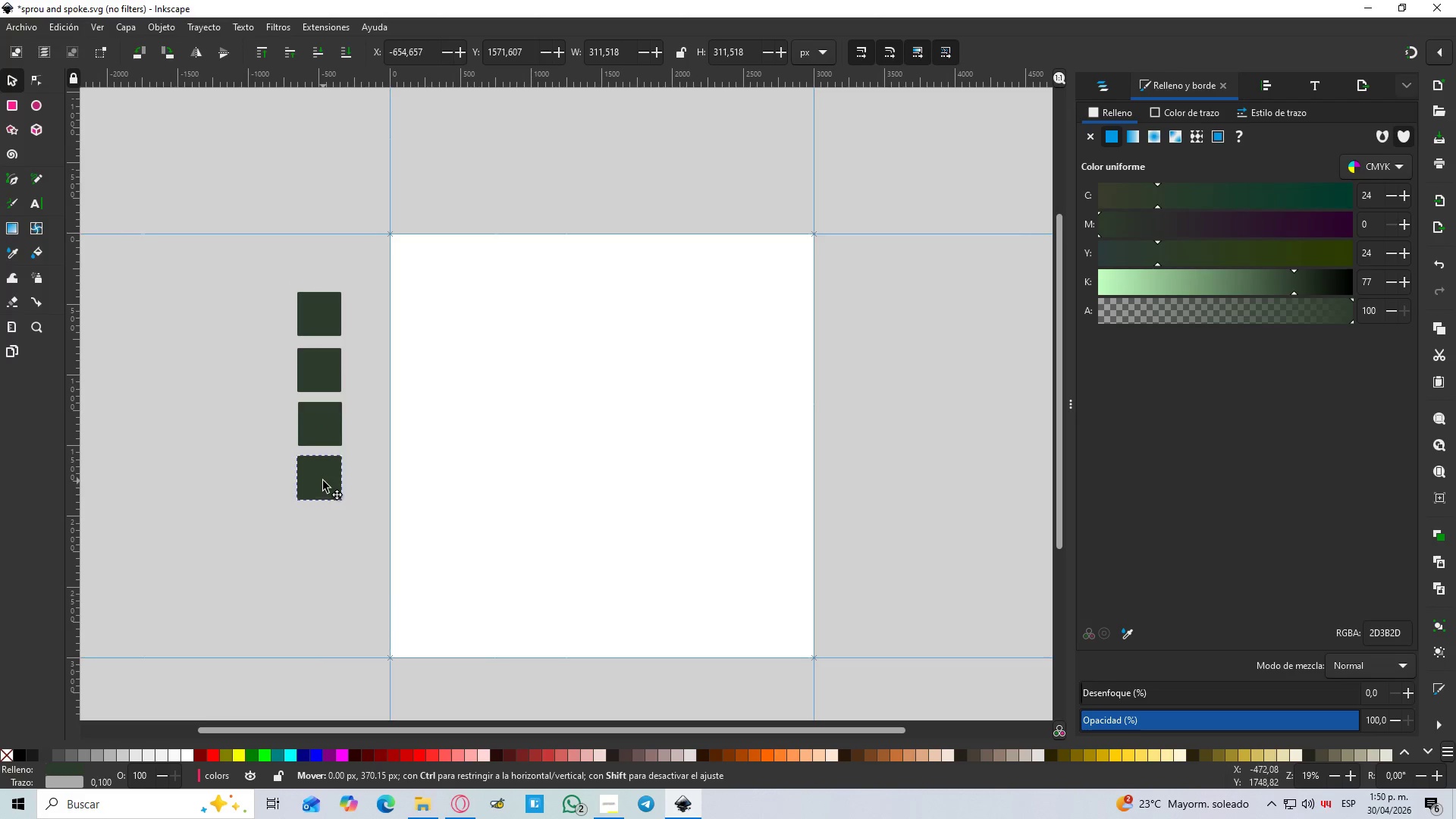 
key(Alt+AltLeft)
 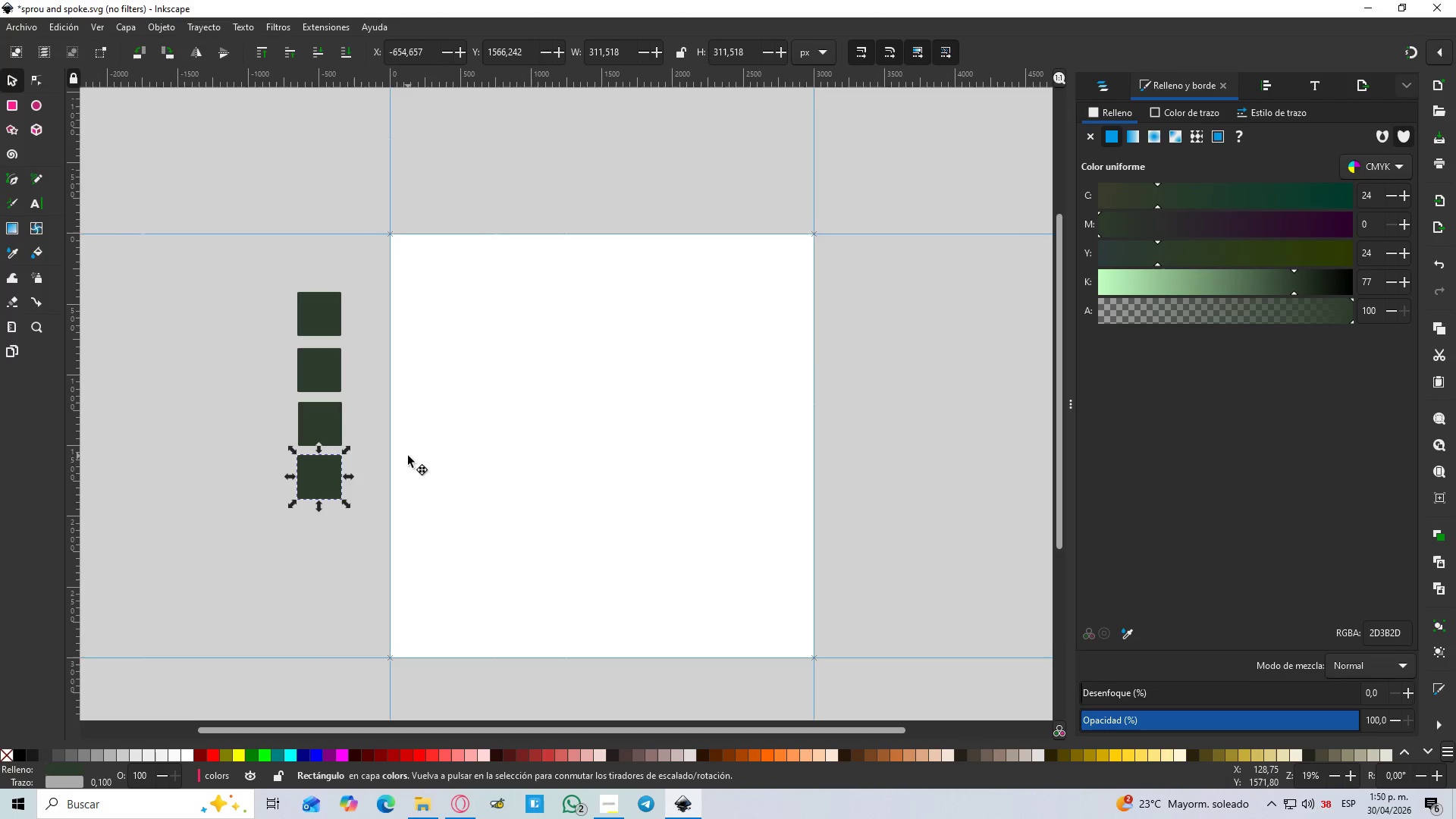 
key(Alt+Tab)